 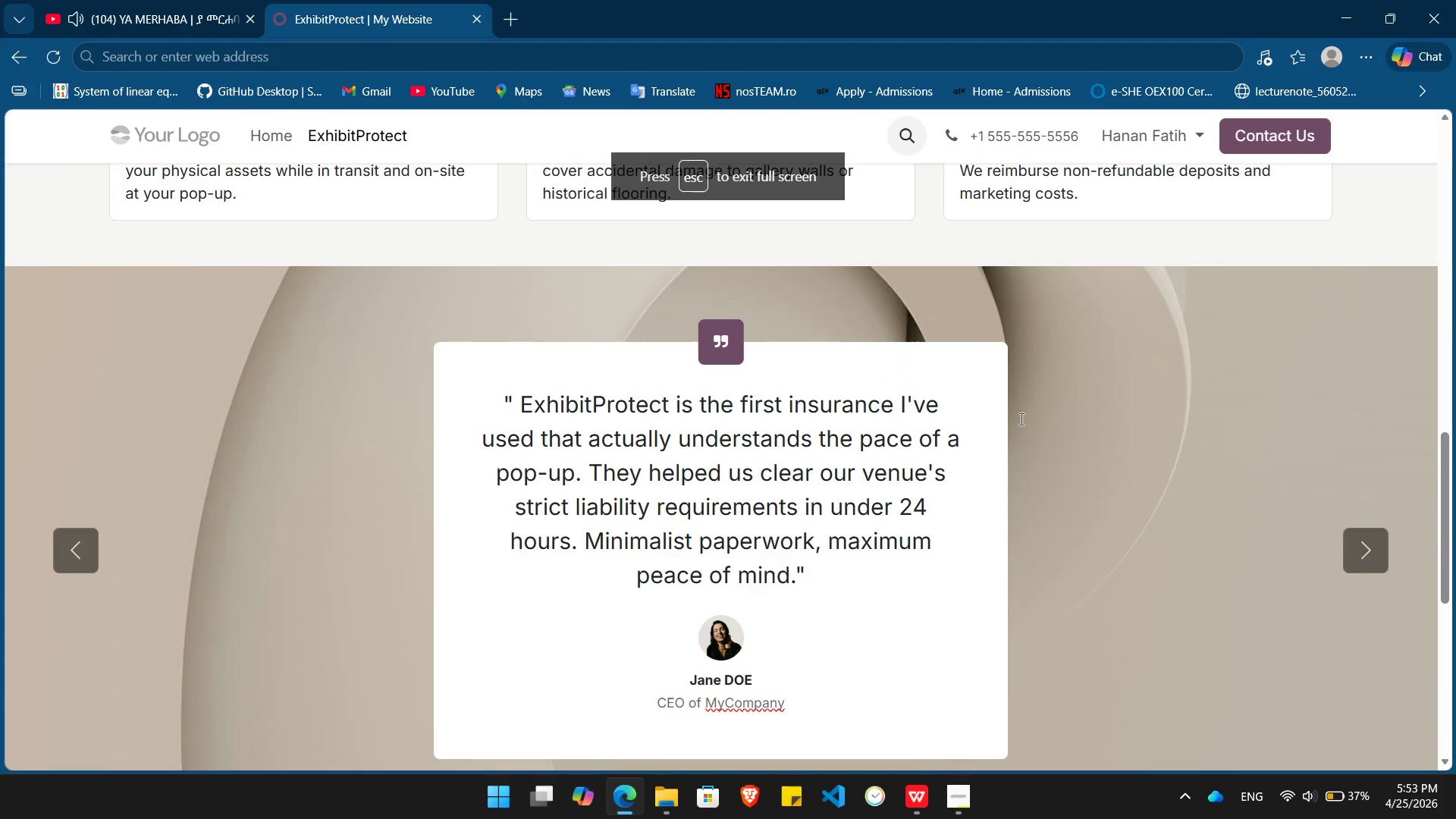 
key(Escape)
 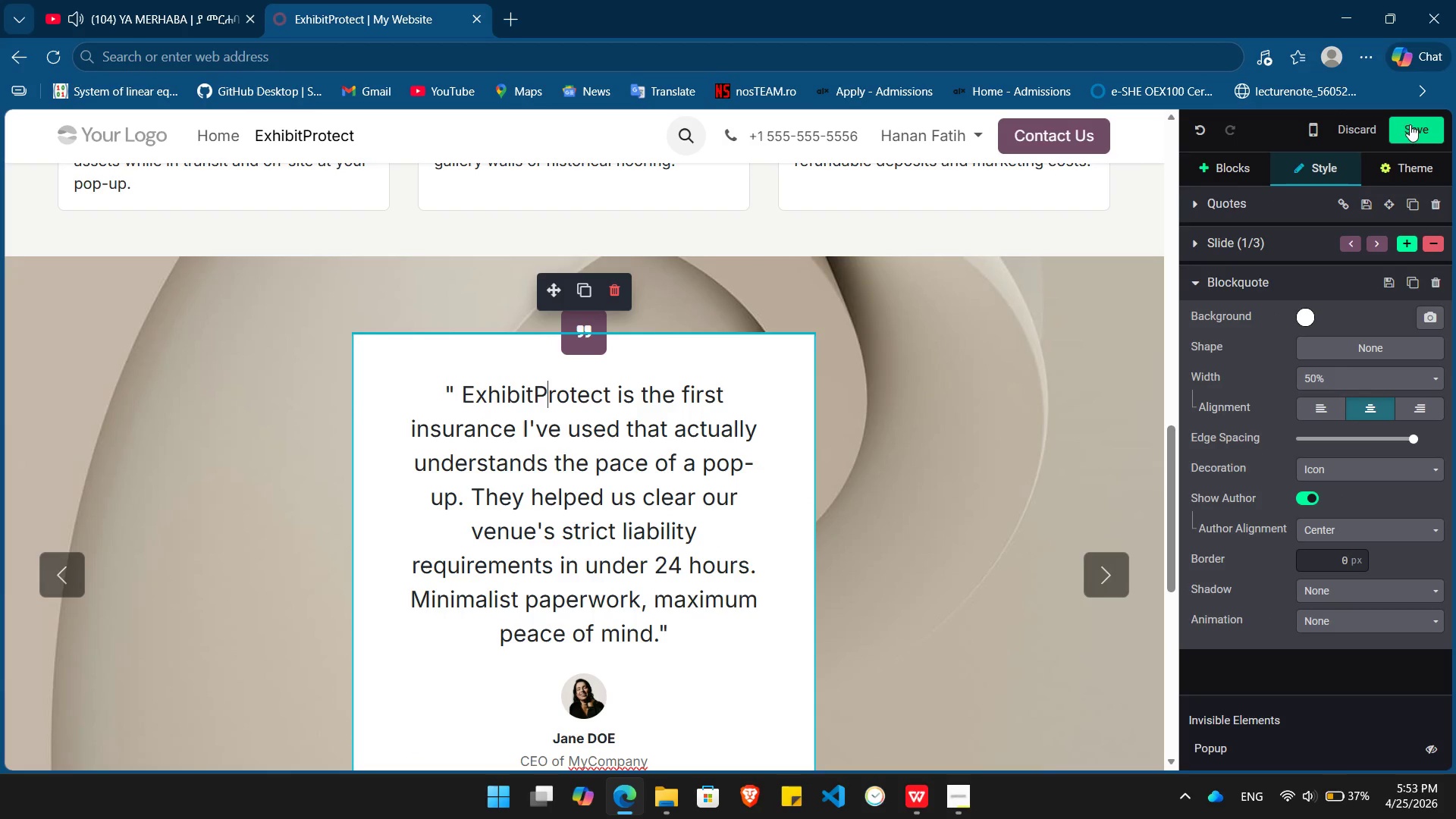 
left_click([1416, 124])
 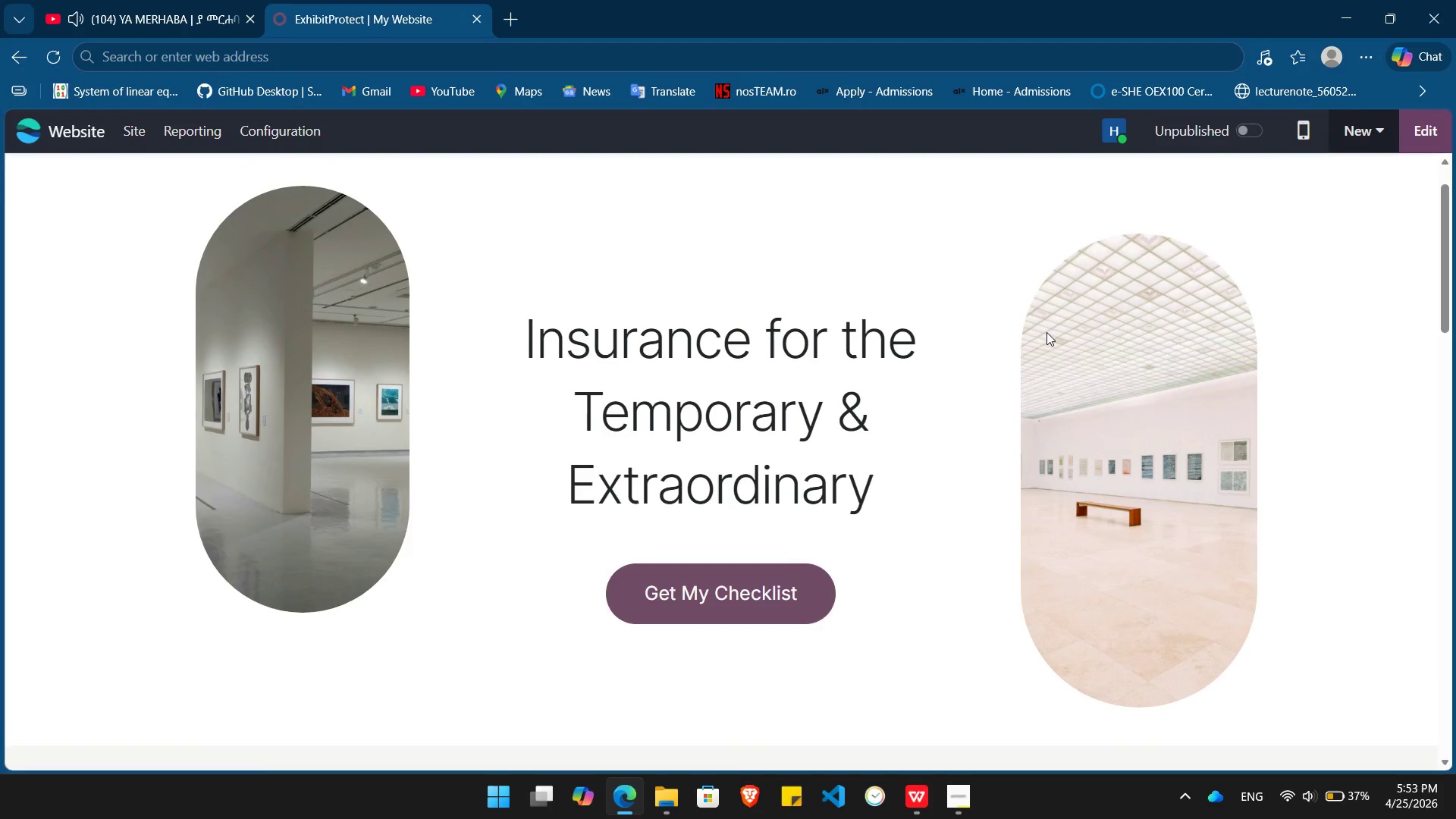 
wait(16.92)
 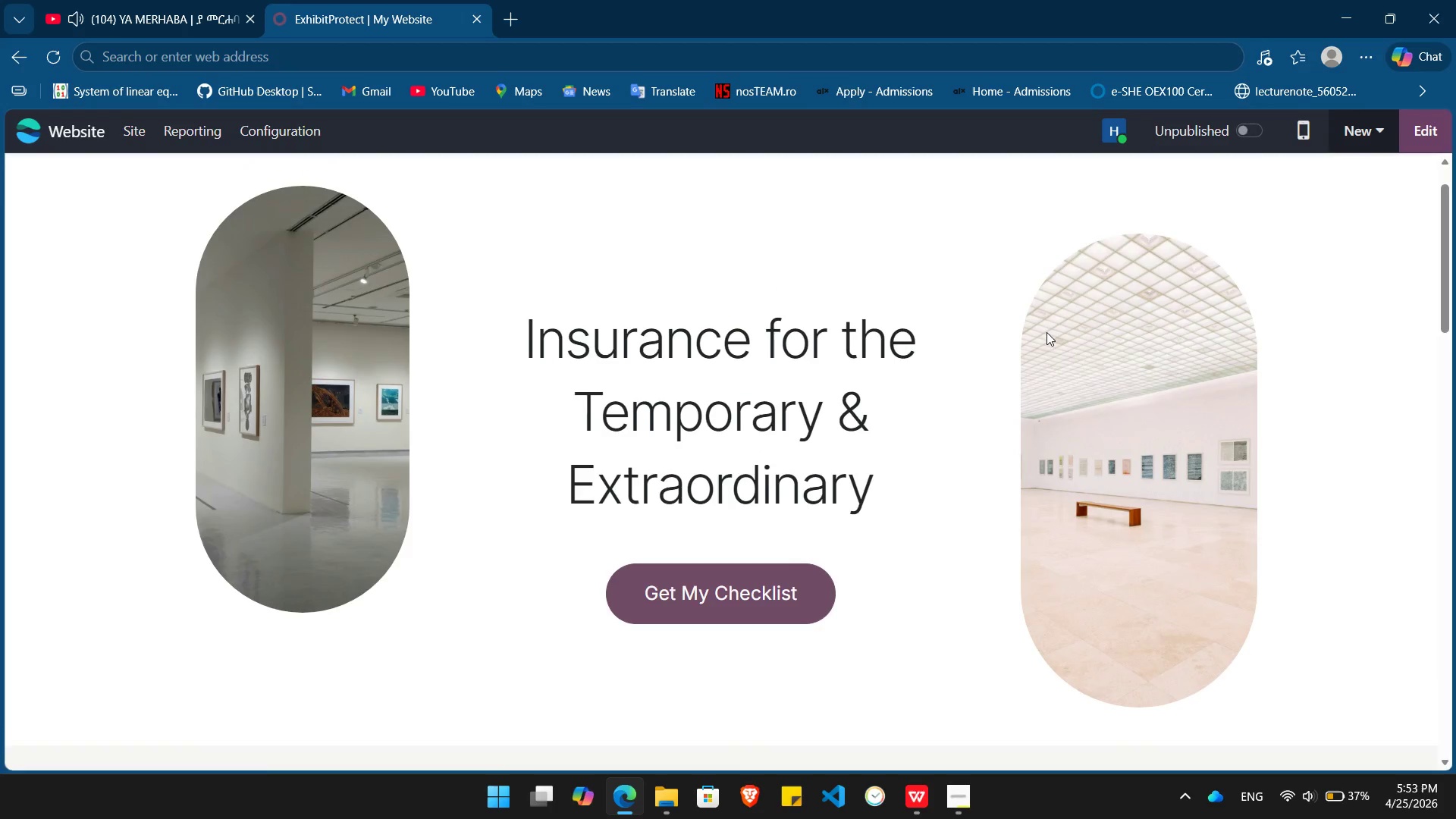 
left_click([989, 264])
 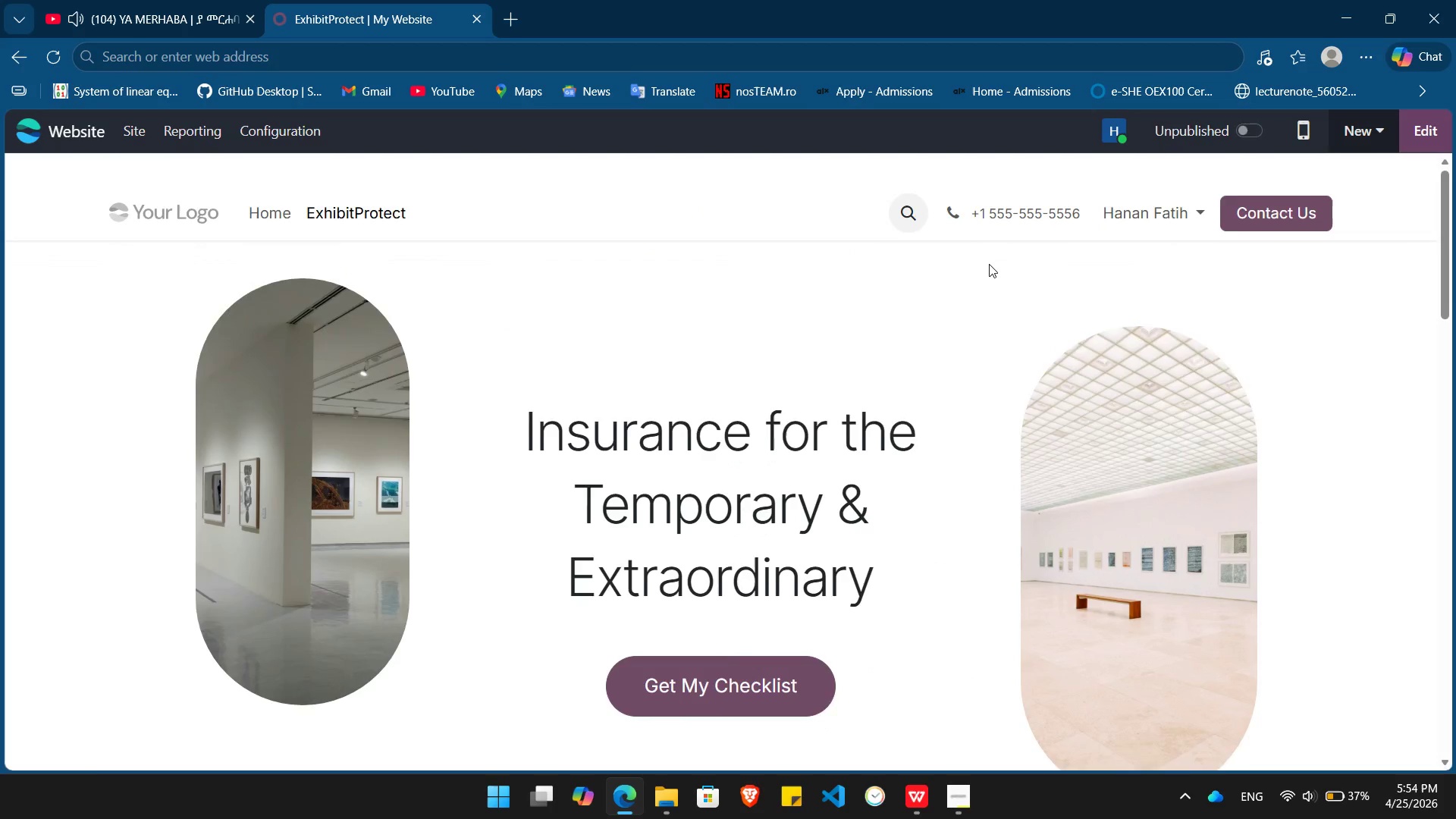 
wait(6.95)
 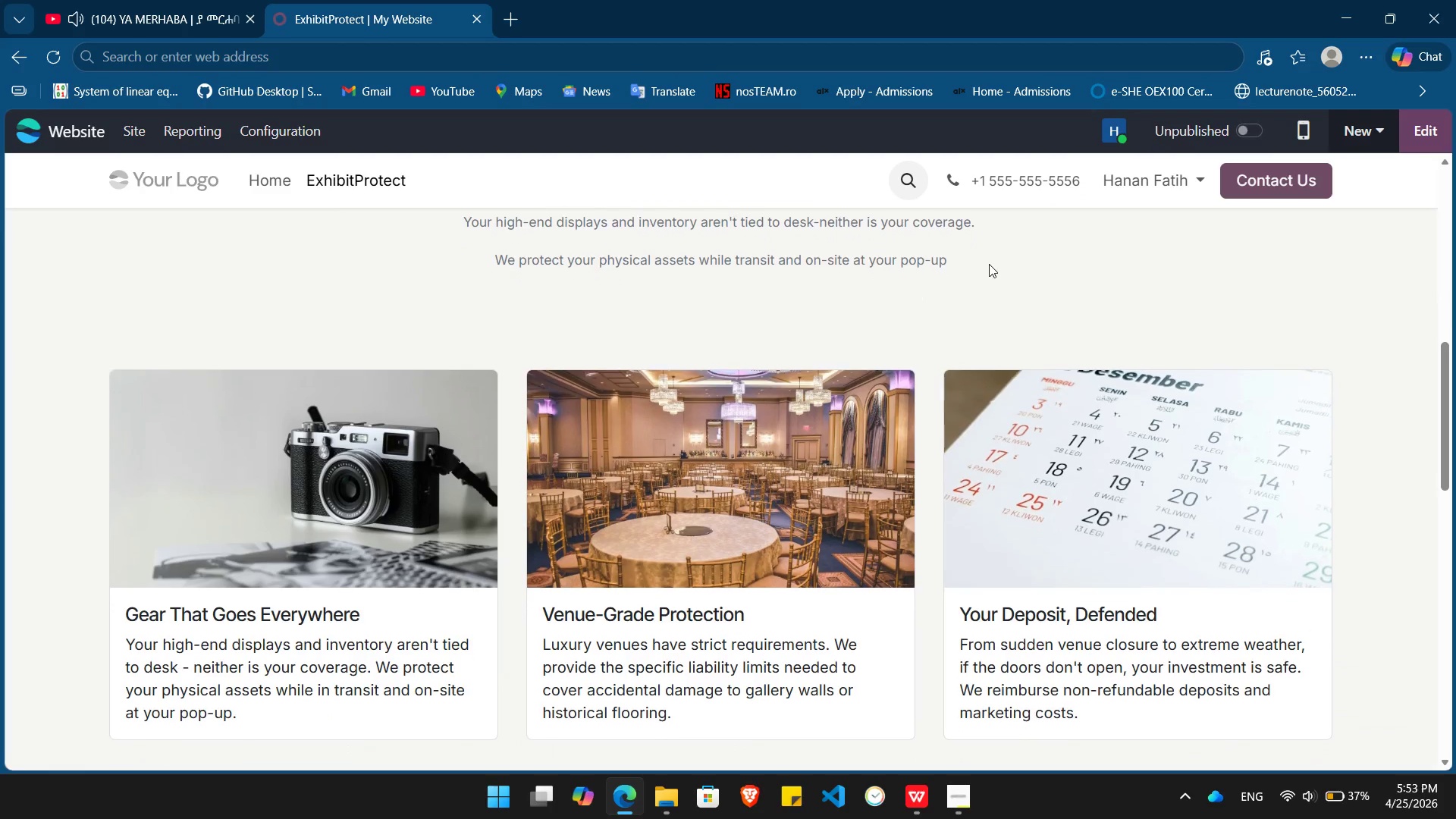 
key(PrintScreen)
 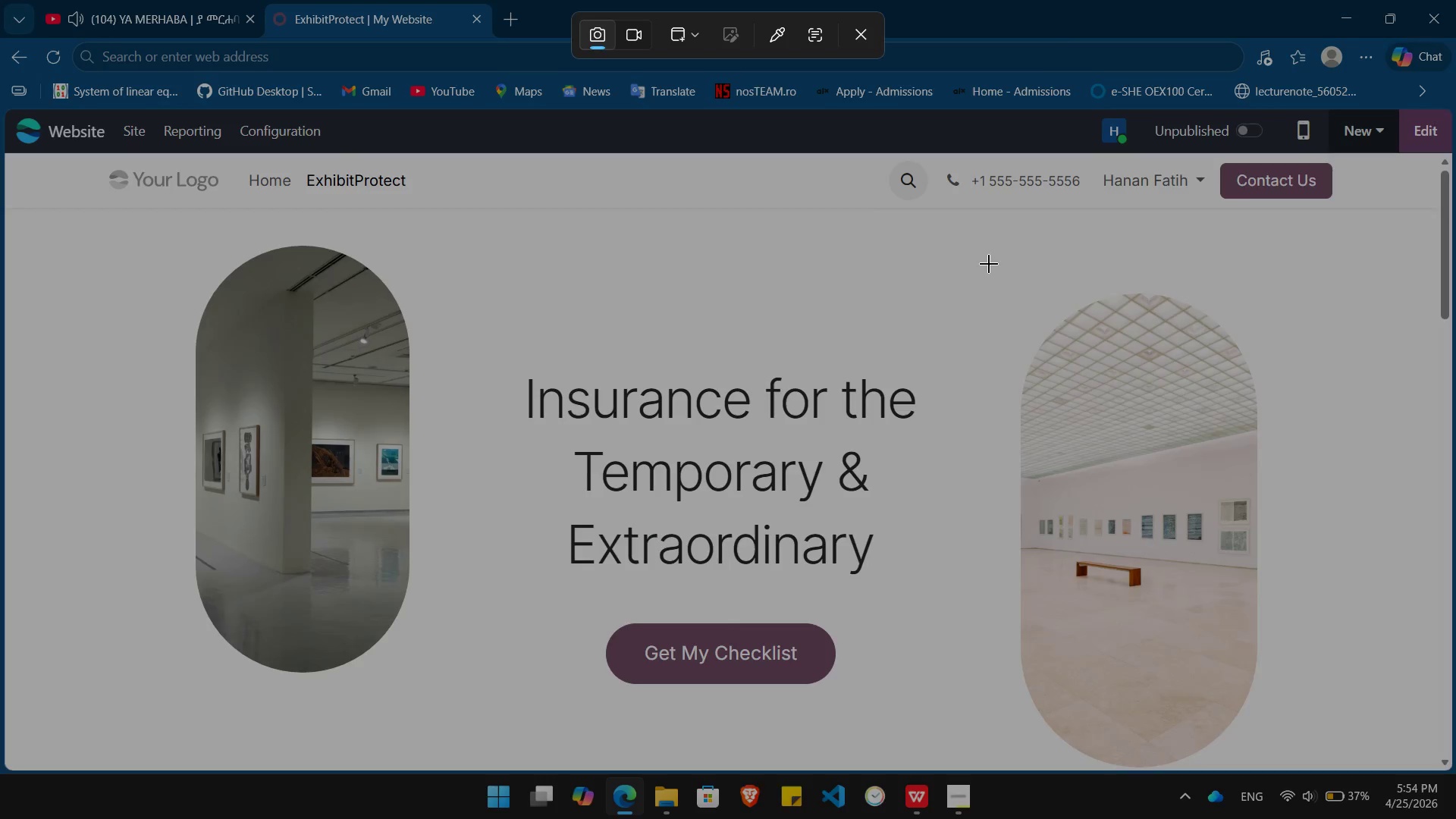 
left_click([989, 264])
 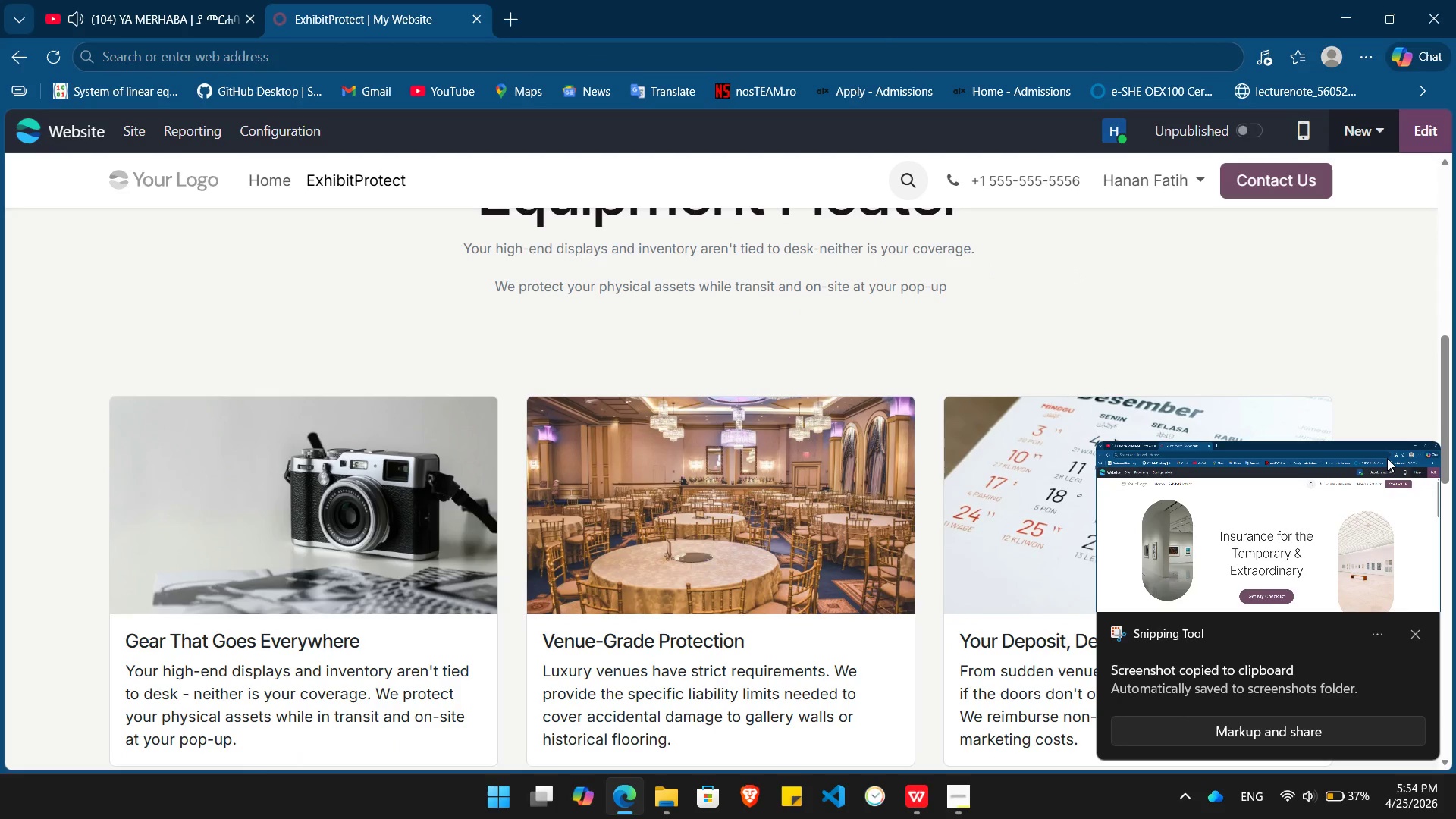 
wait(7.56)
 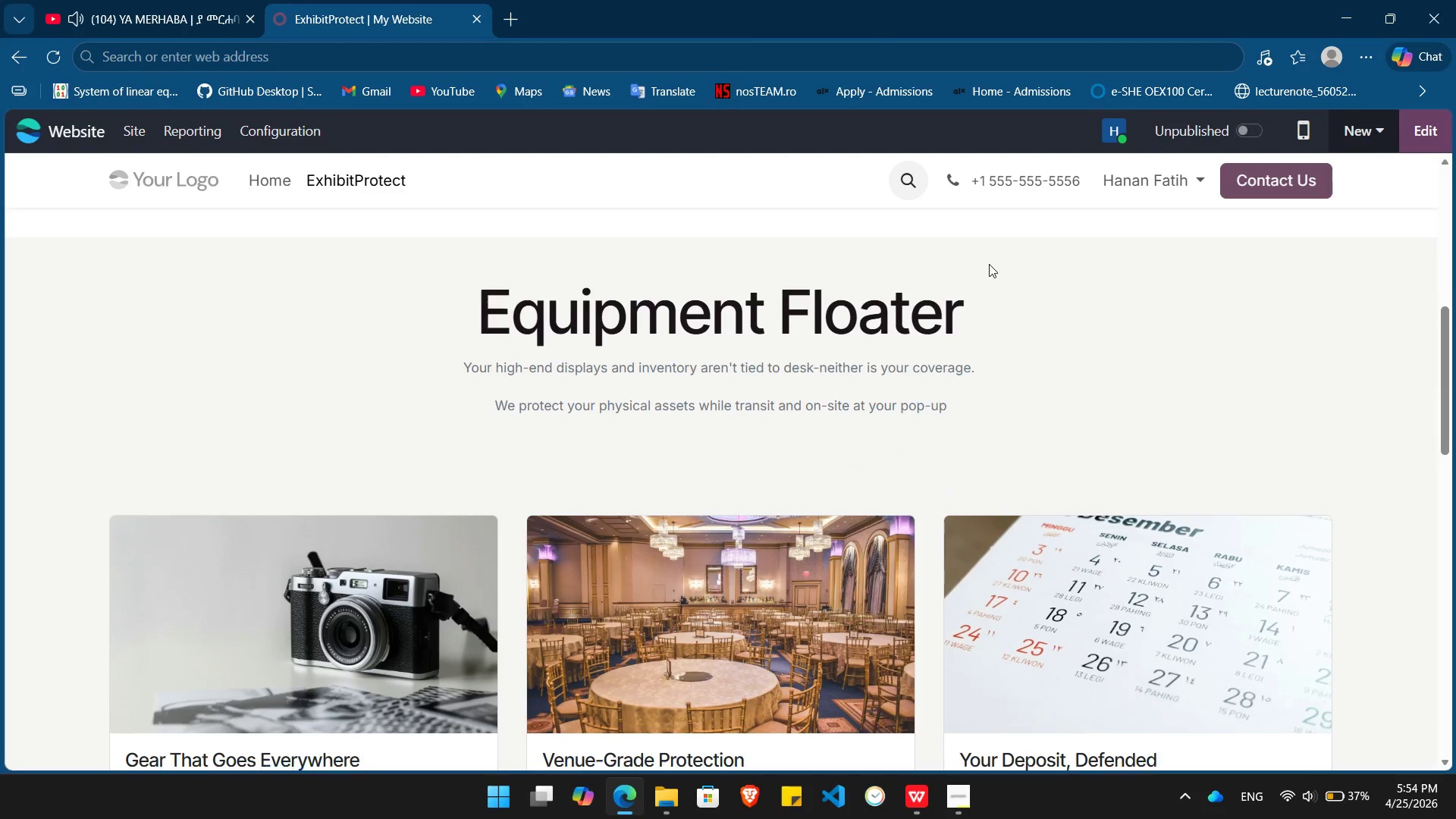 
left_click([1409, 633])
 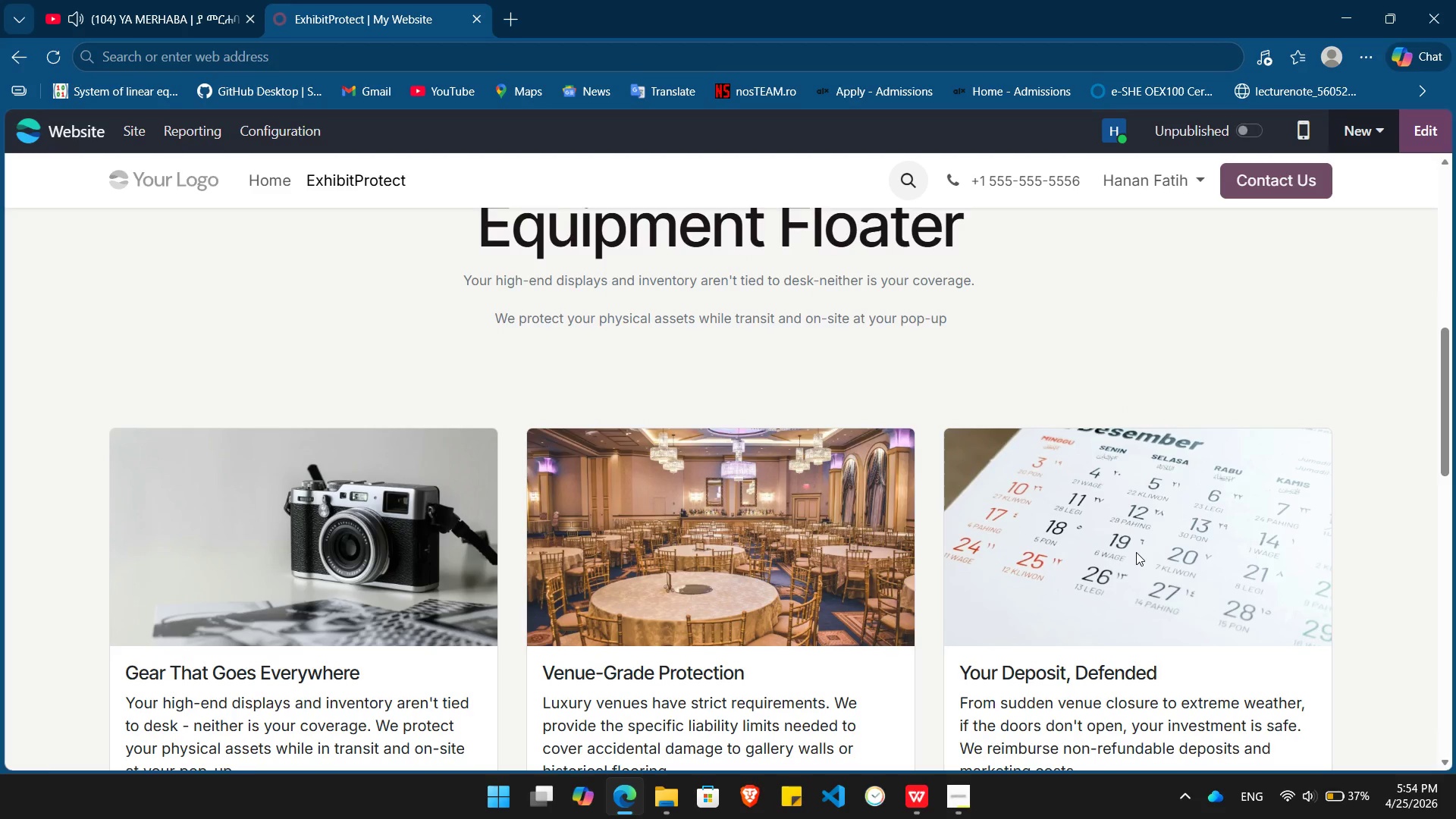 
key(PrintScreen)
 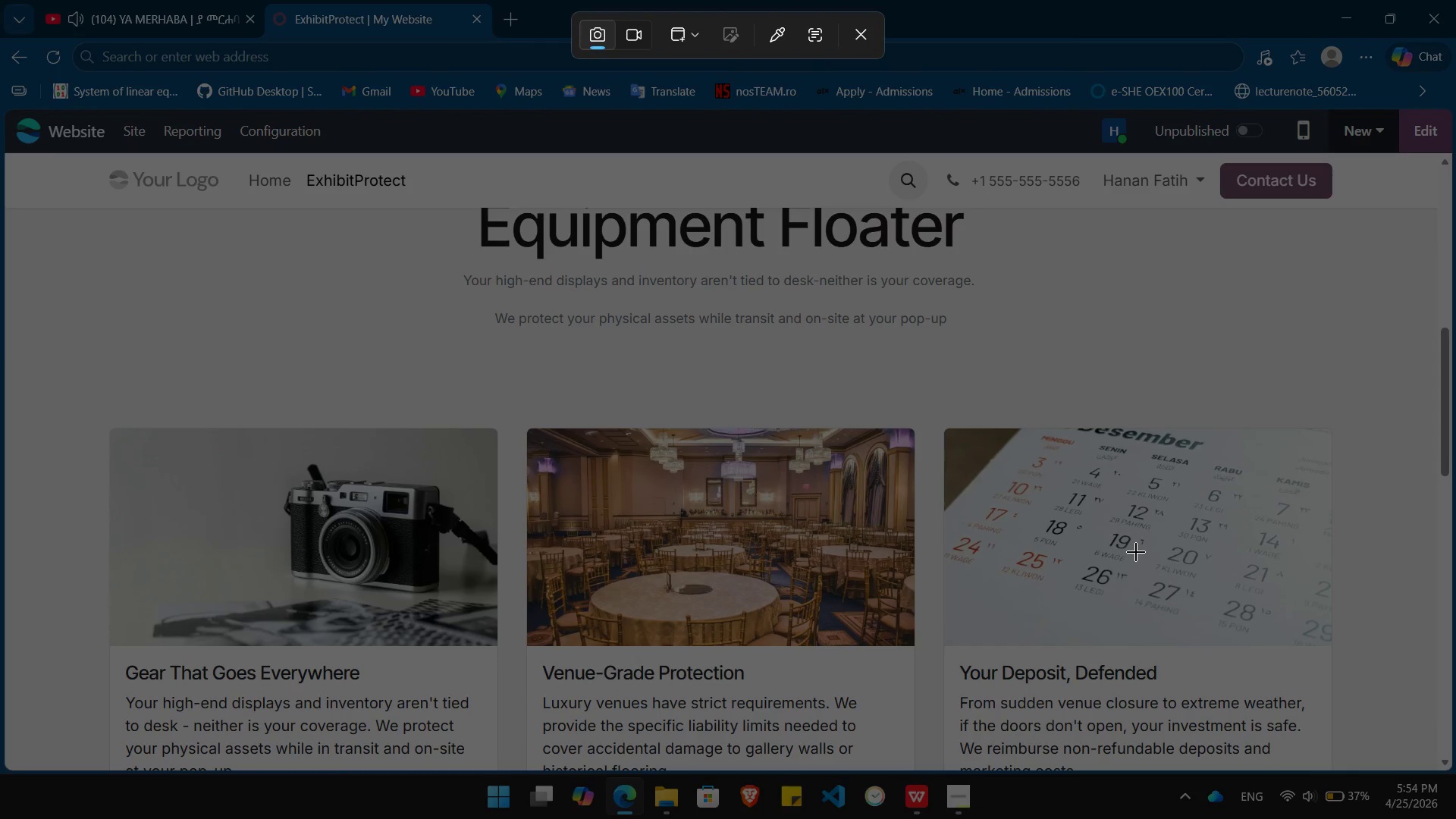 
left_click([1136, 552])
 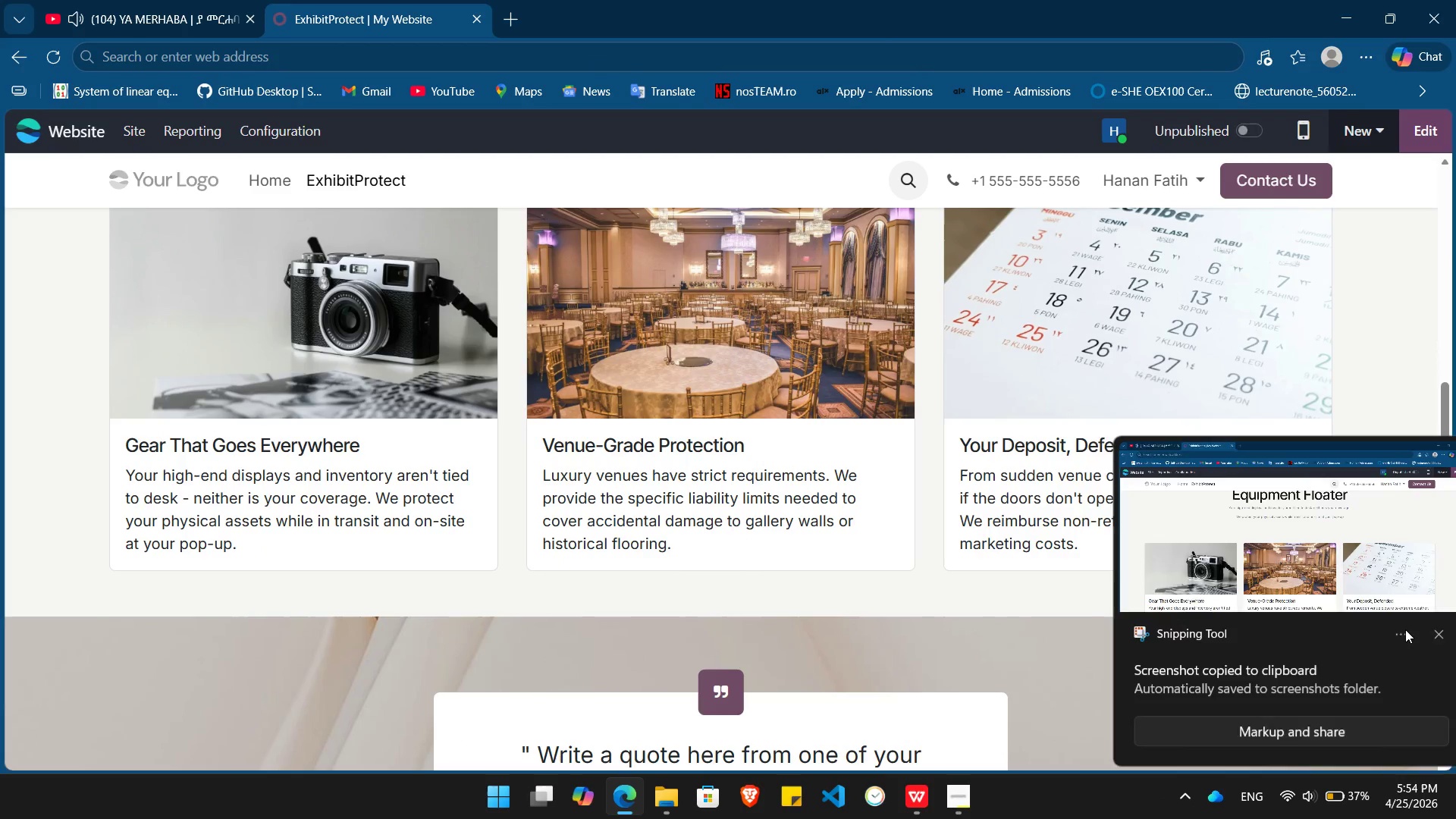 
left_click([1420, 629])
 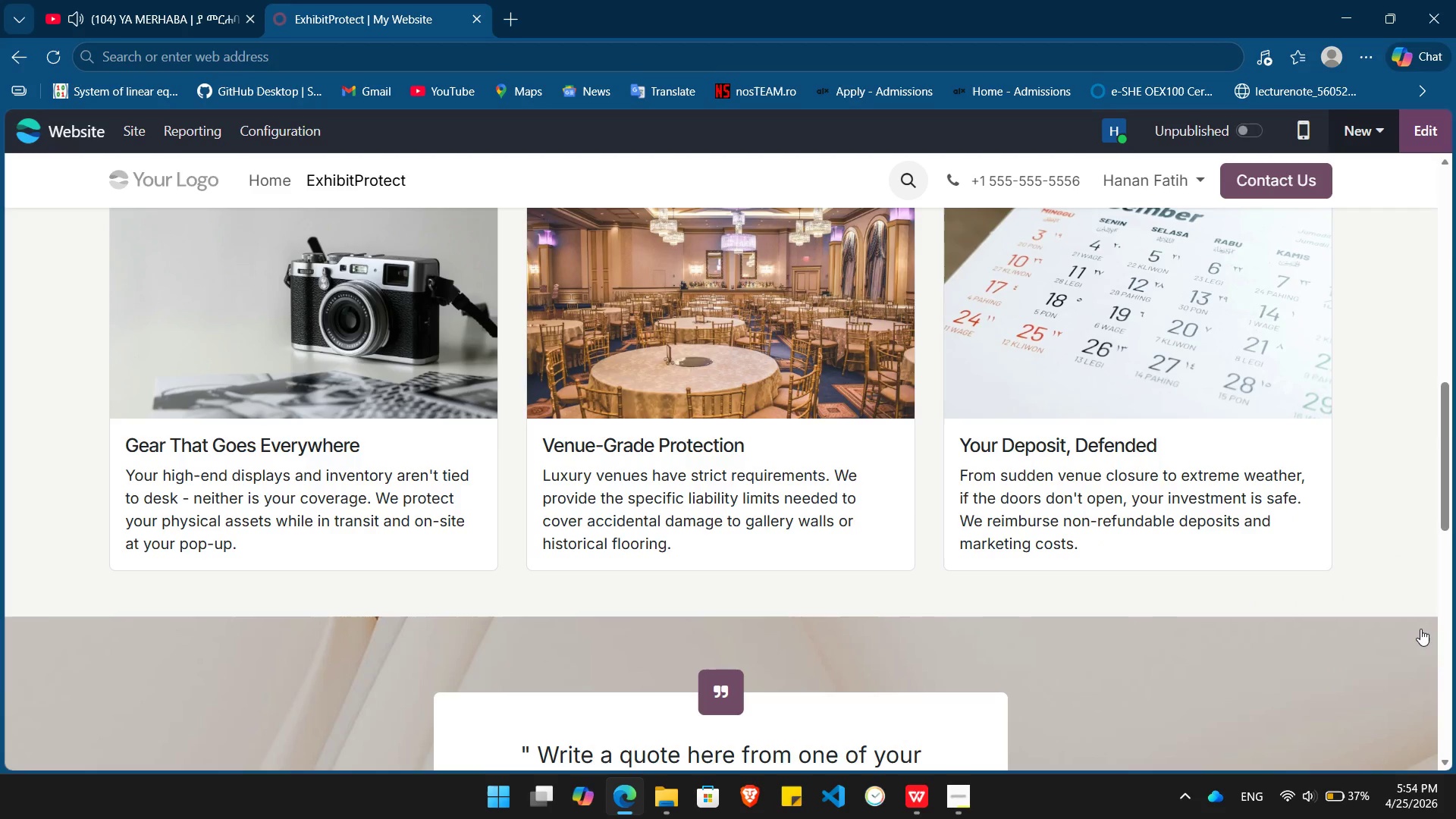 
key(PrintScreen)
 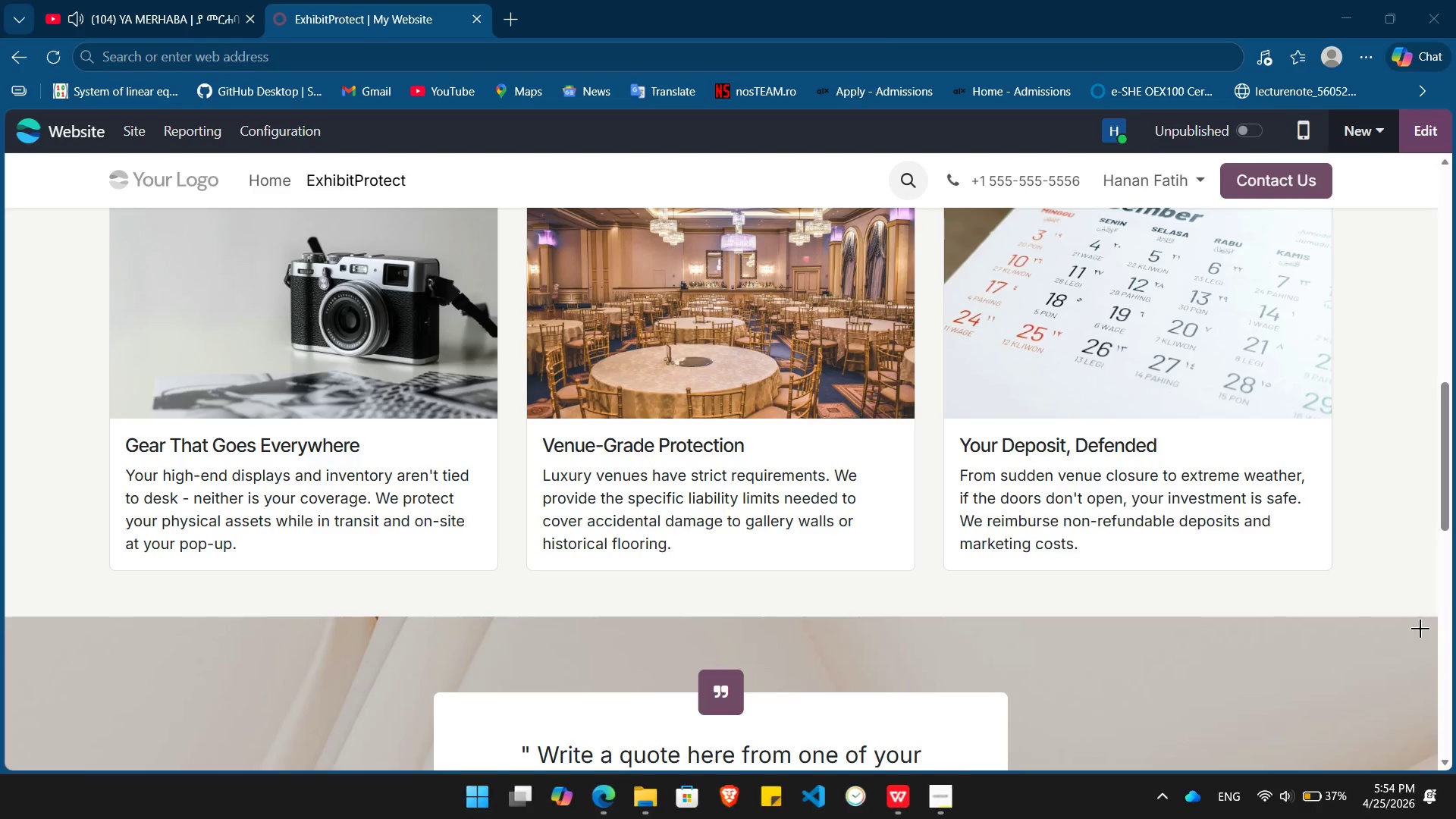 
left_click([1420, 629])
 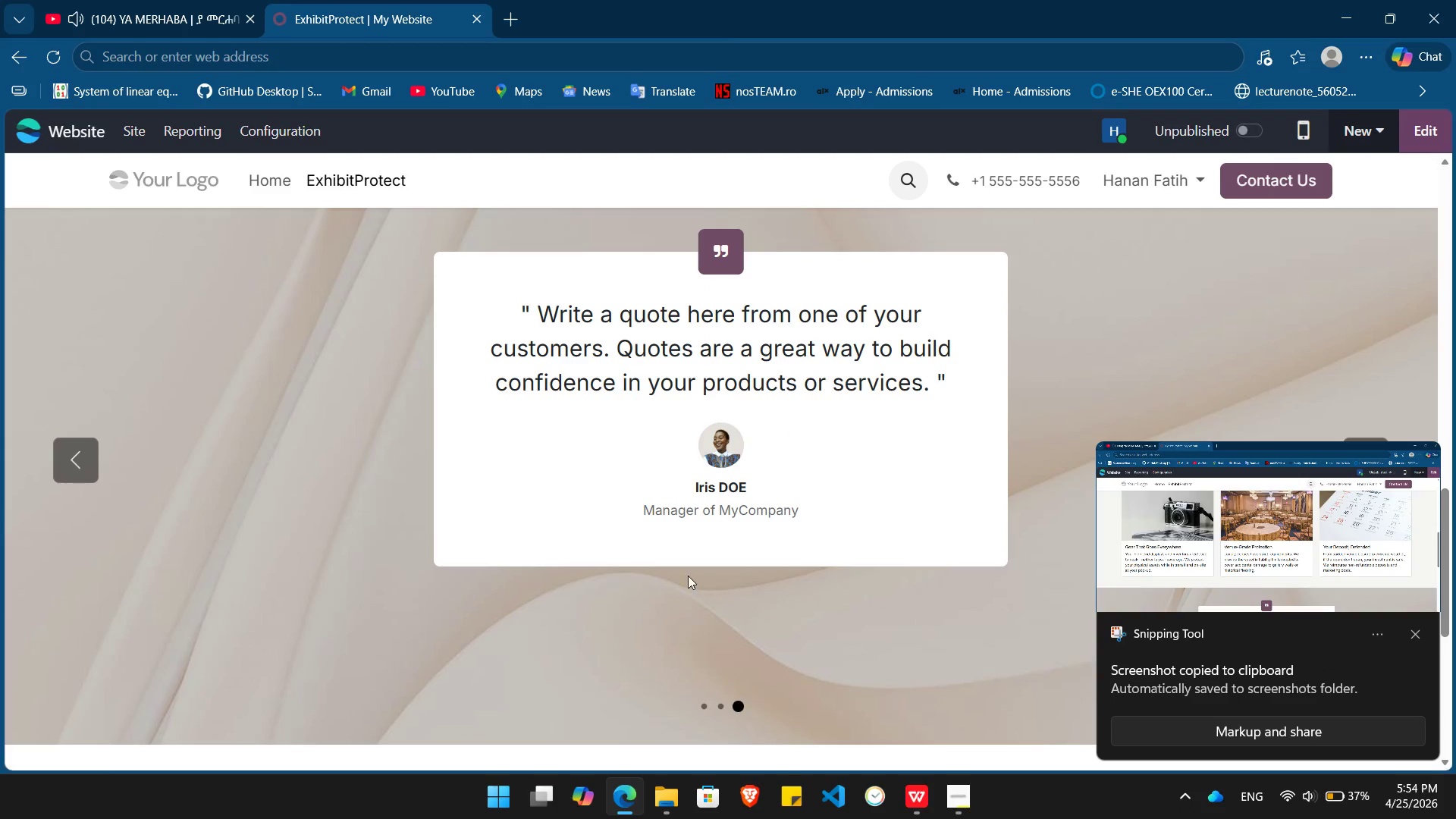 
left_click([60, 453])
 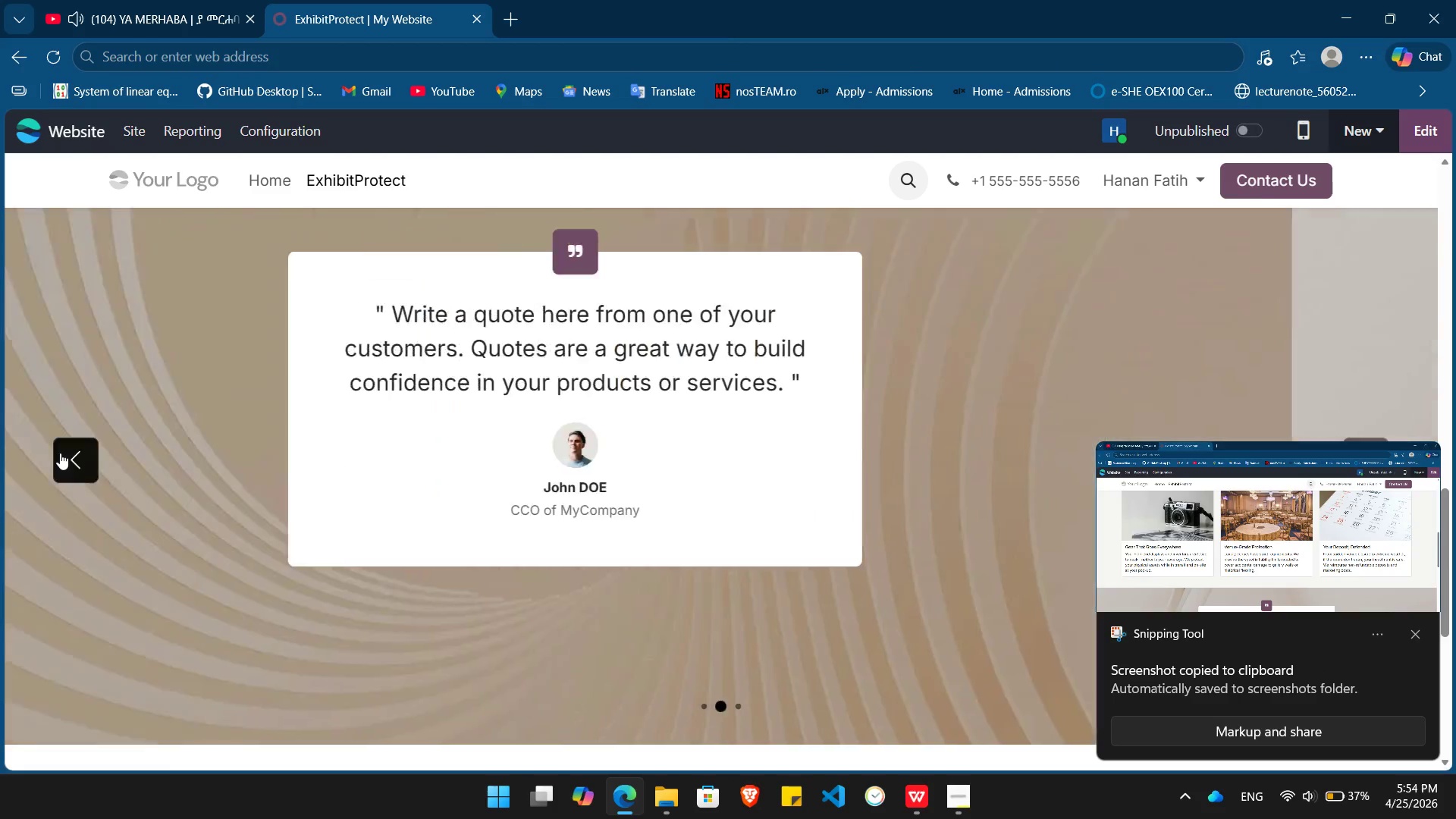 
left_click([60, 453])
 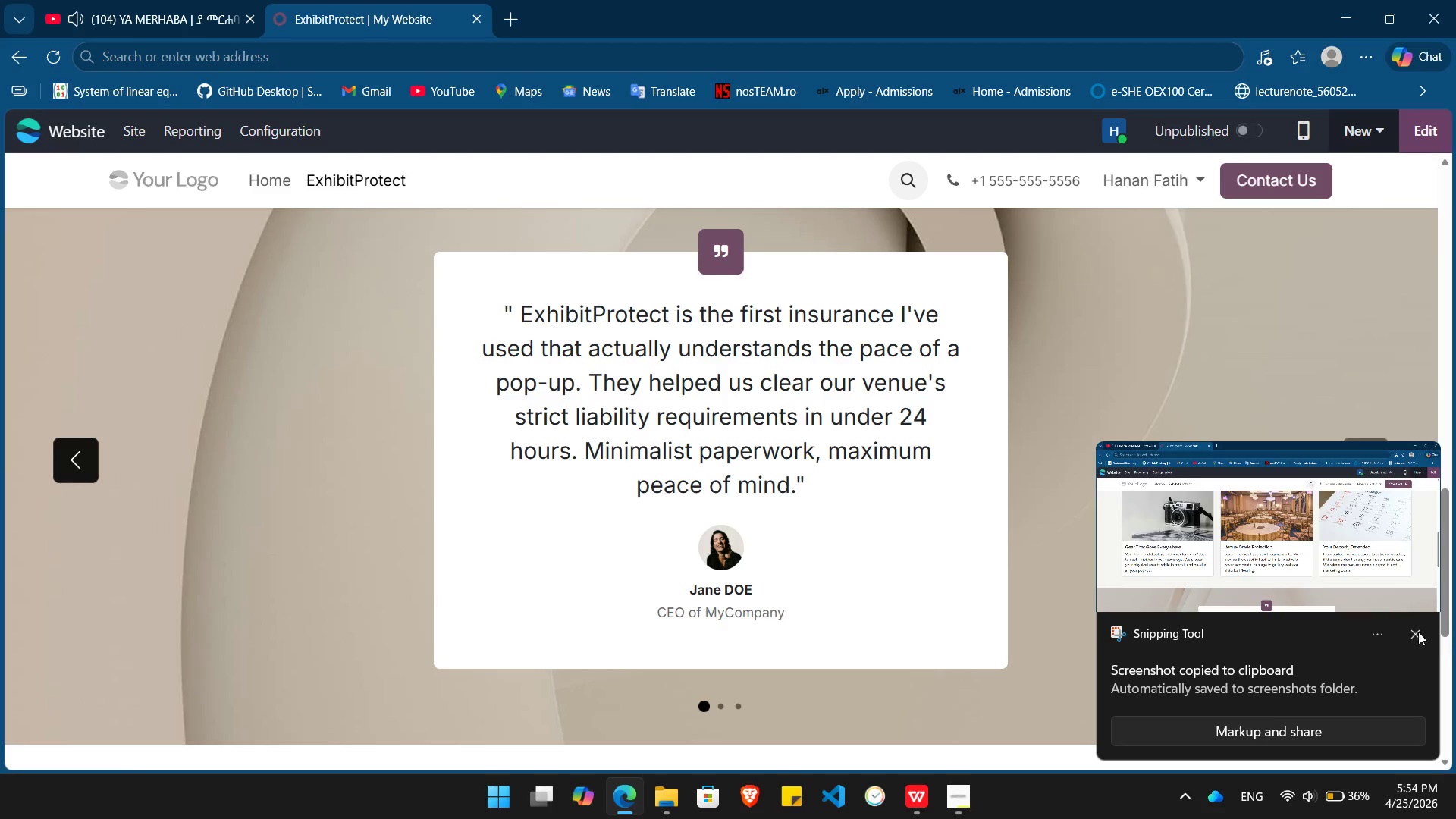 
left_click([1409, 632])
 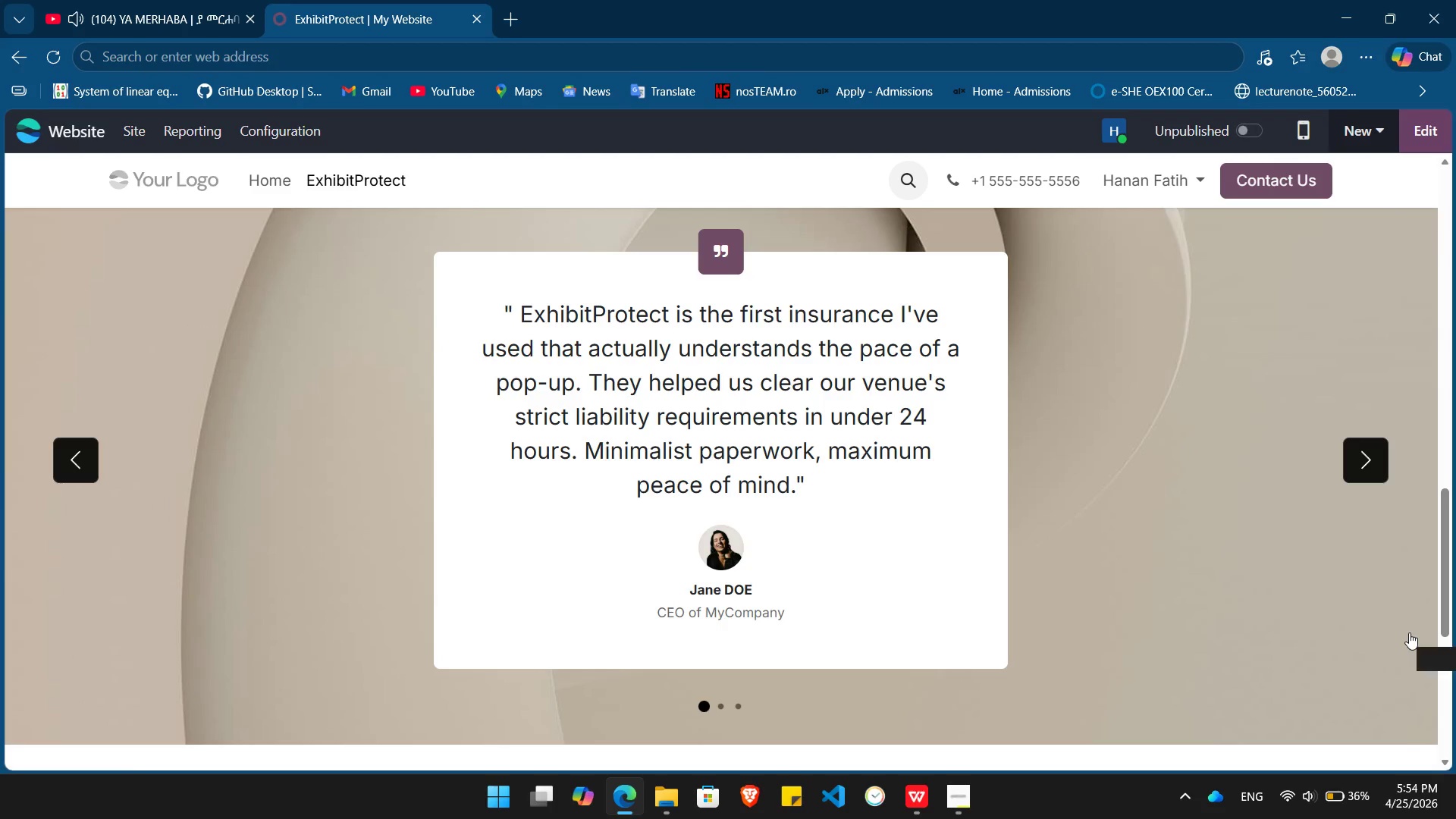 
key(PrintScreen)
 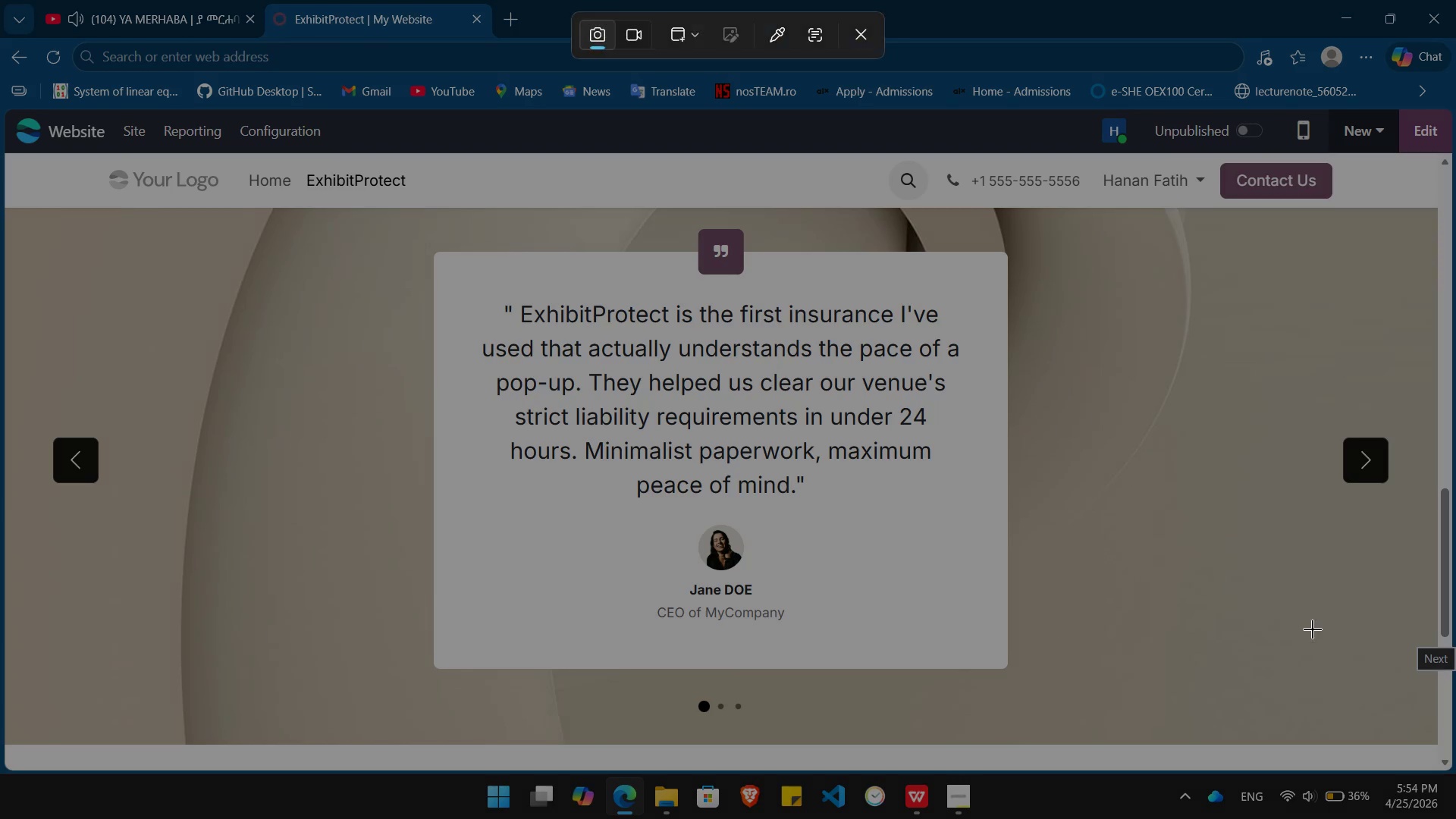 
left_click([1313, 629])
 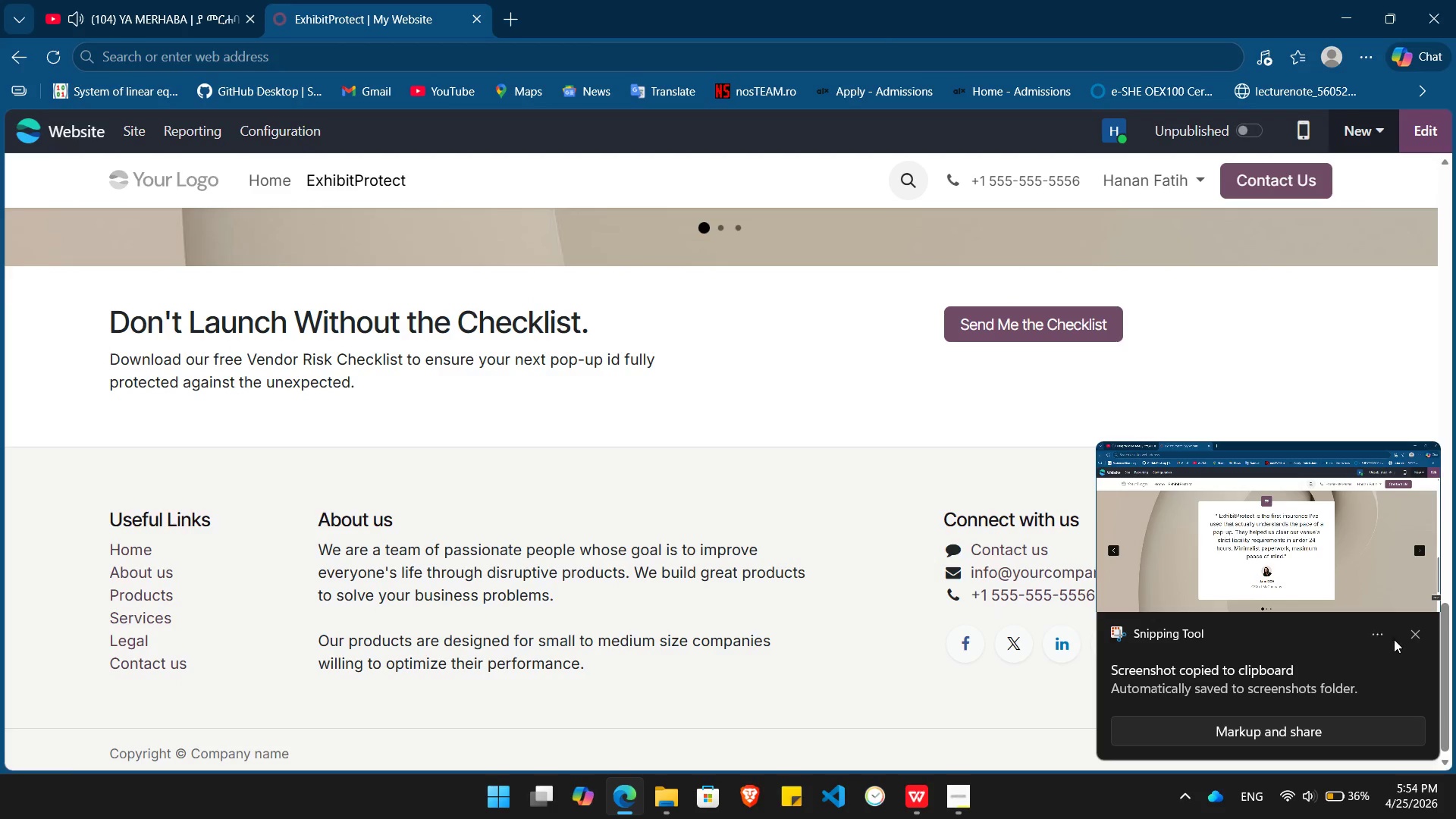 
left_click([1415, 633])
 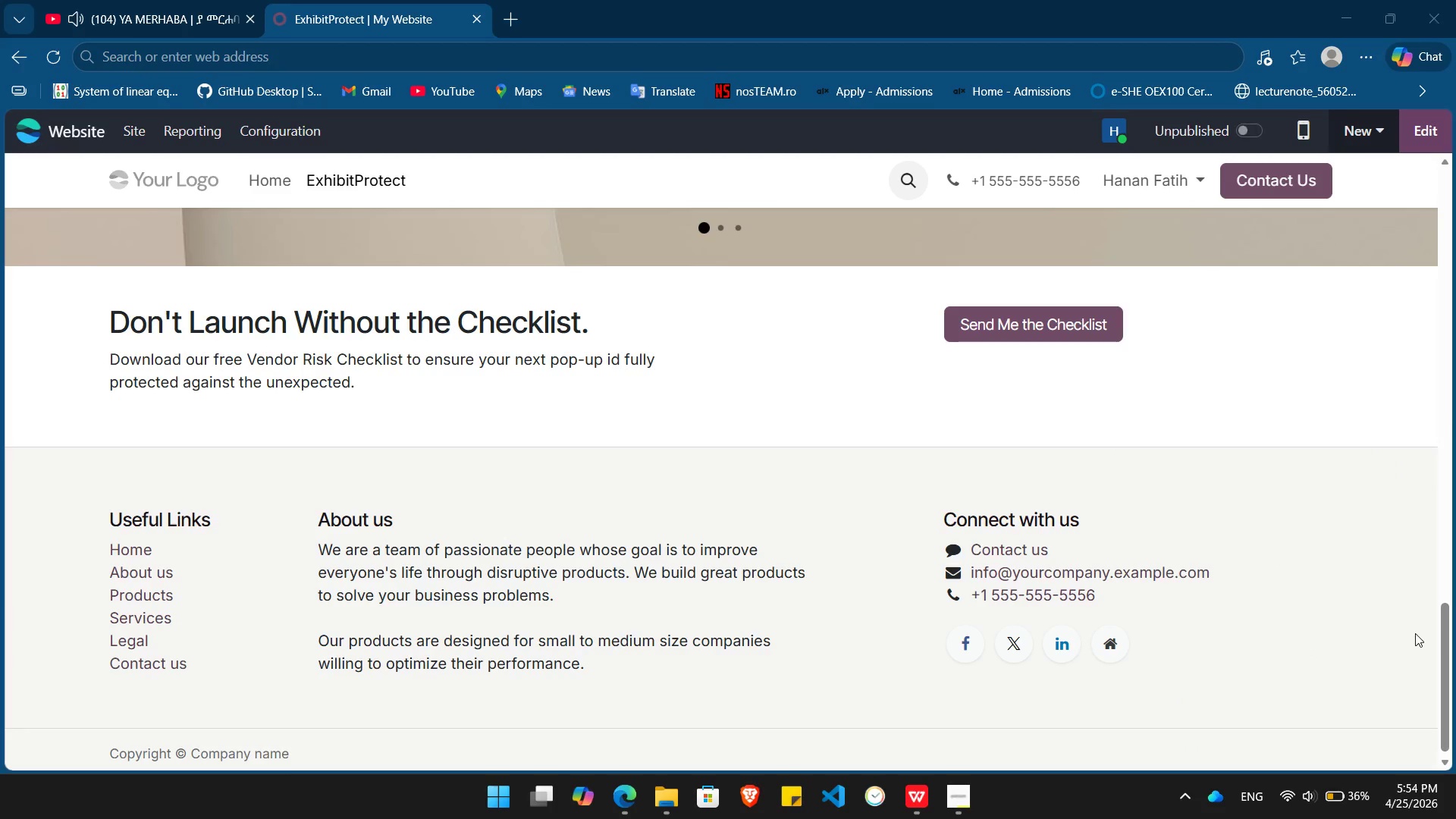 
key(PrintScreen)
 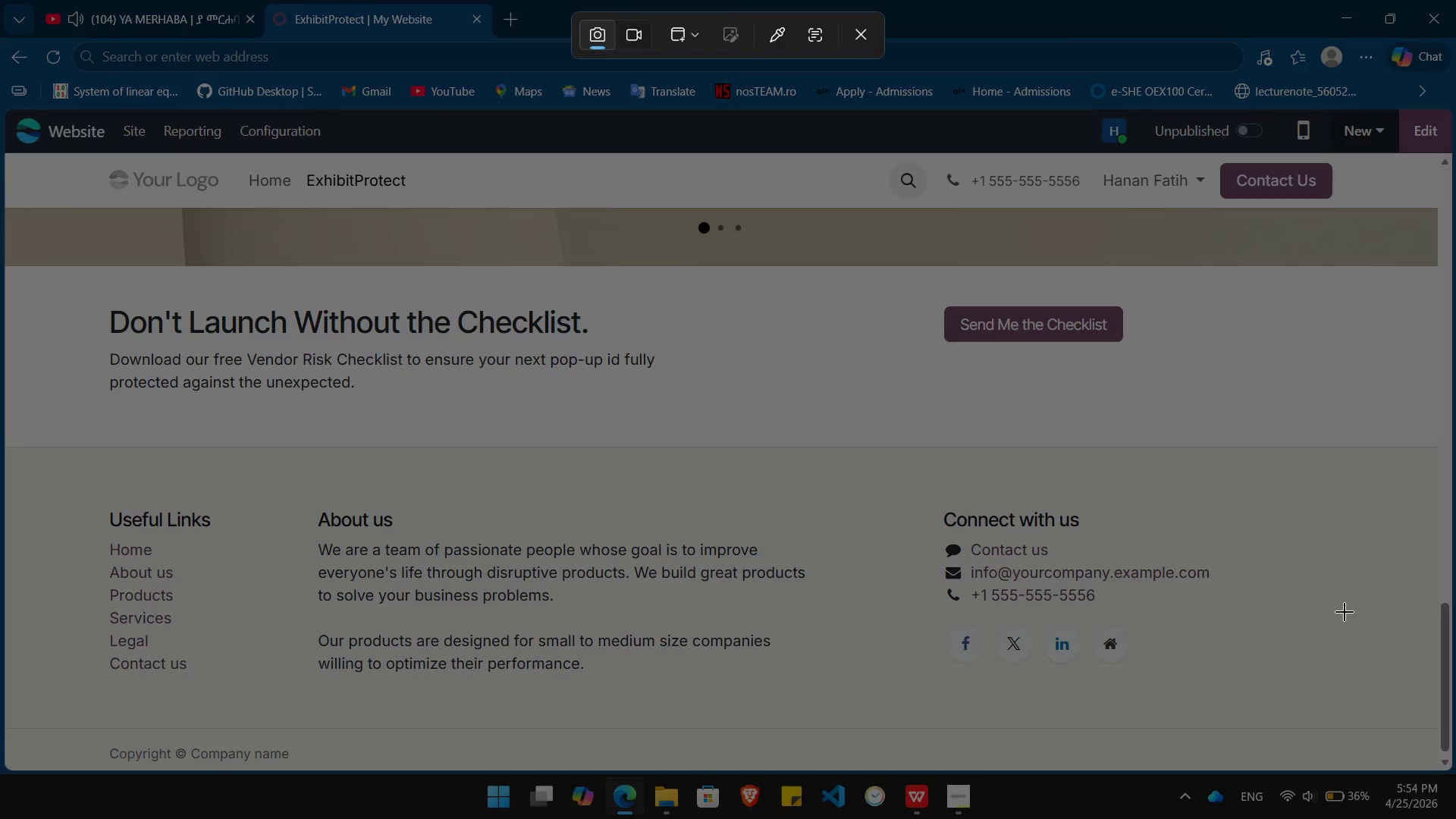 
left_click([1345, 612])
 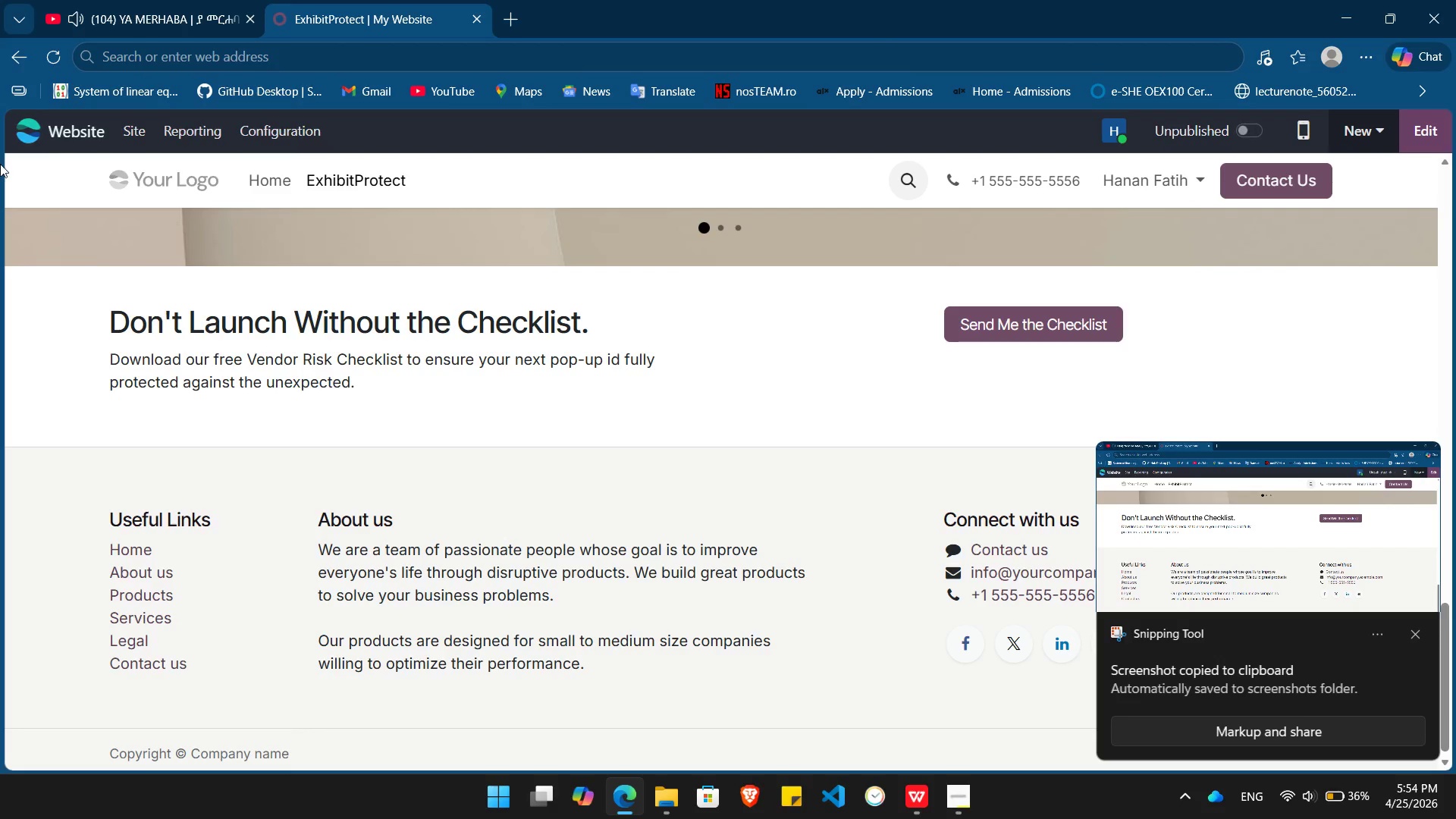 
wait(5.06)
 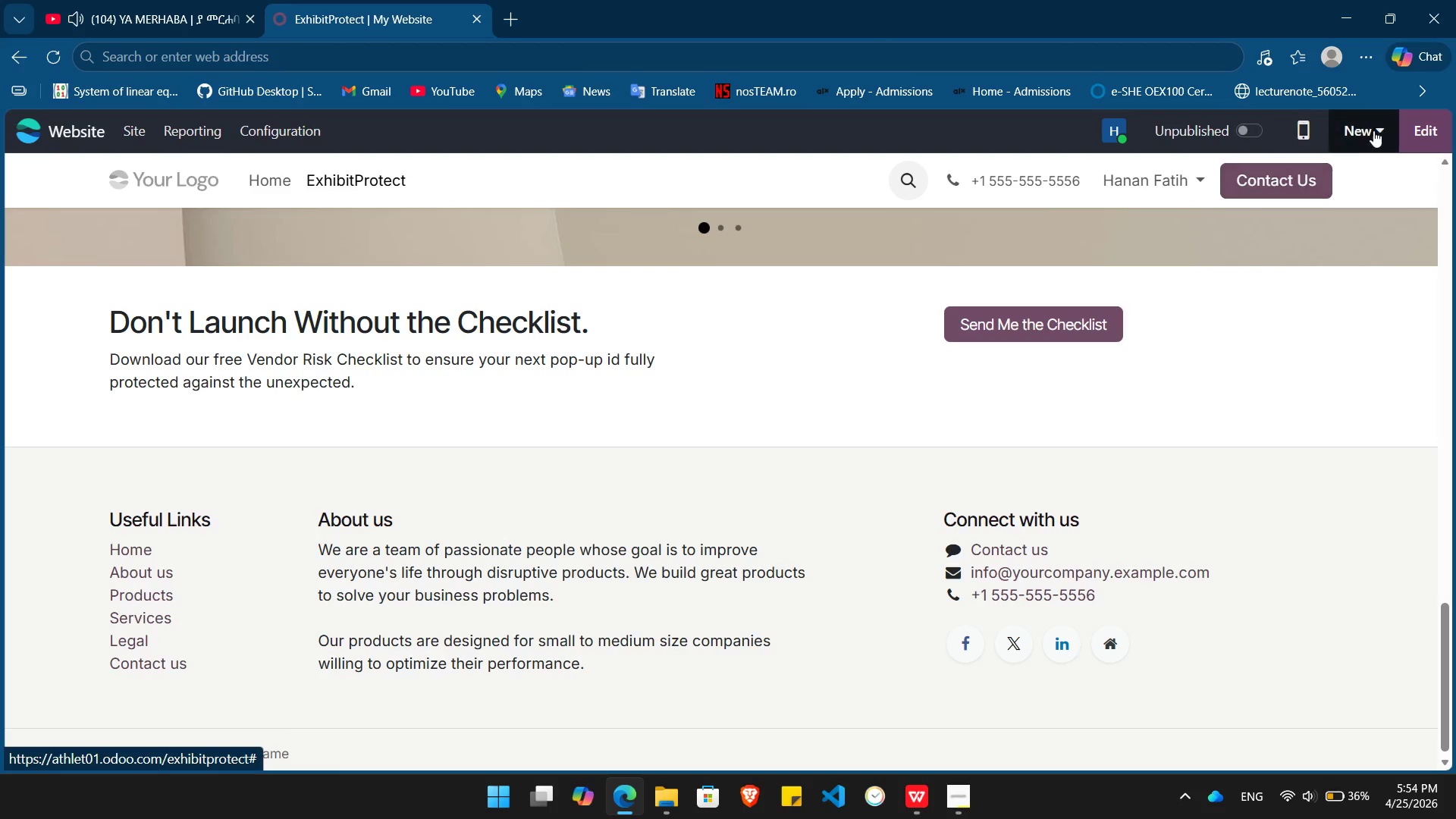 
left_click([52, 131])
 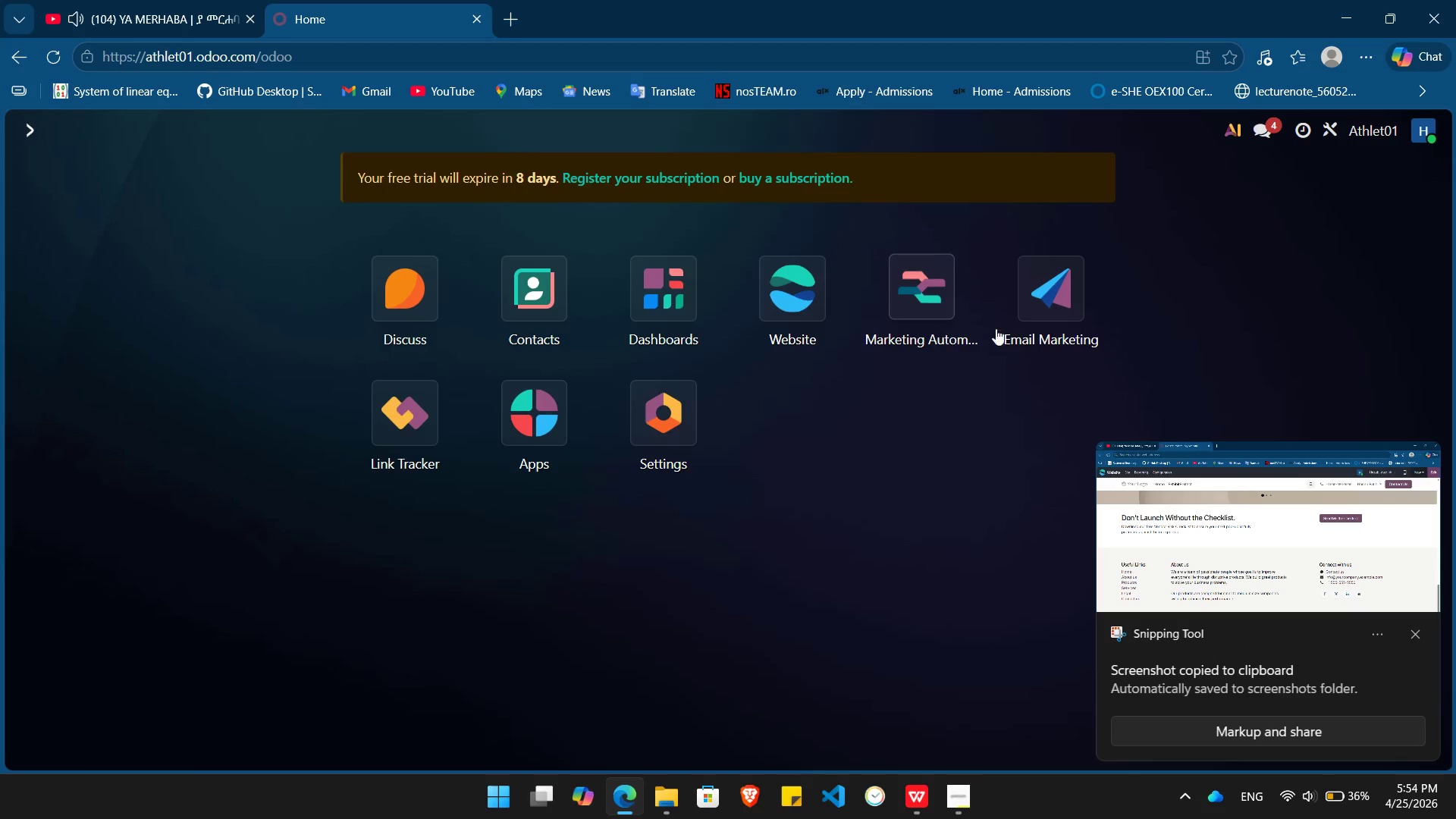 
left_click([1024, 312])
 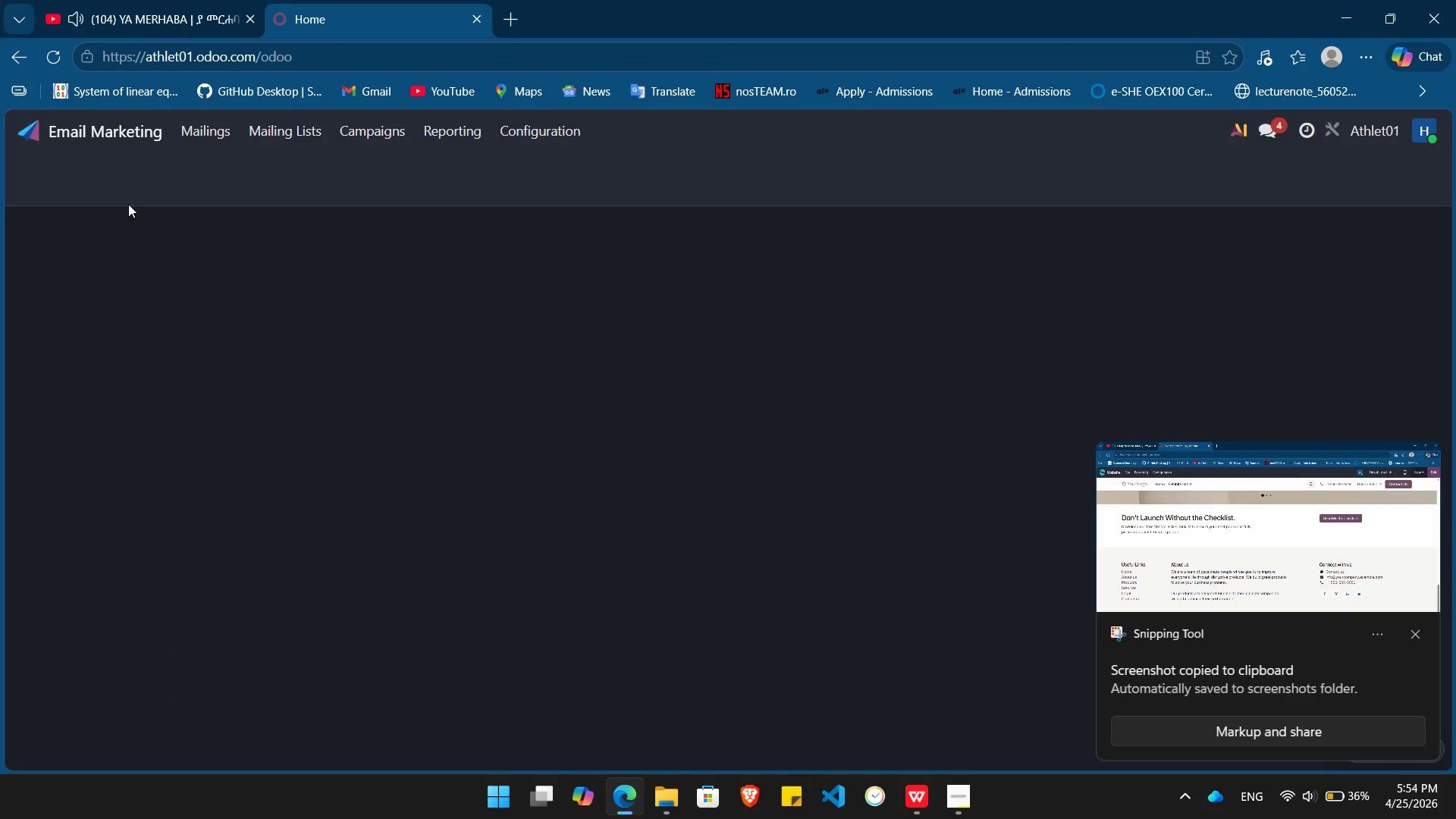 
key(Alt+Tab)